 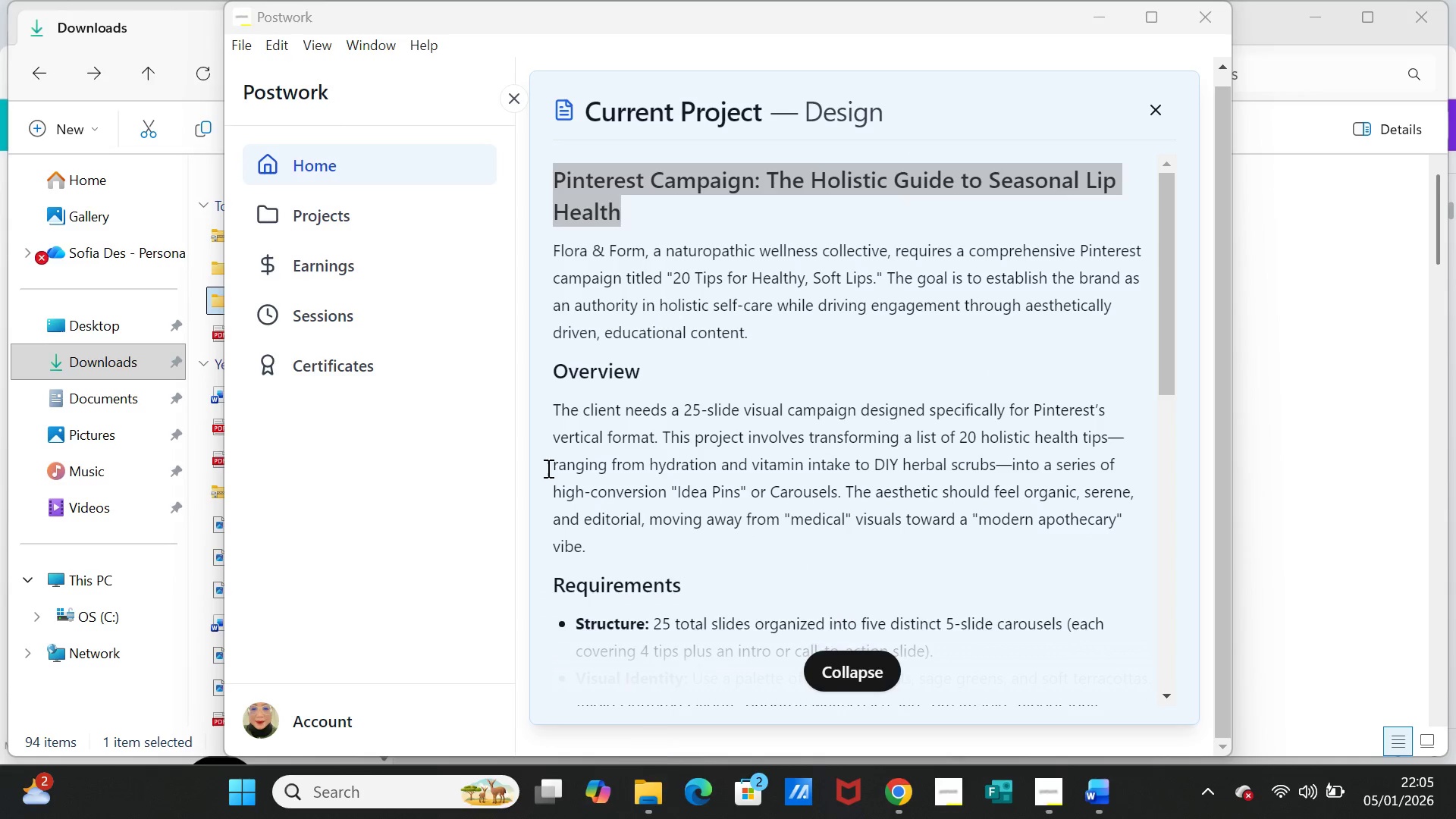 
left_click([652, 788])
 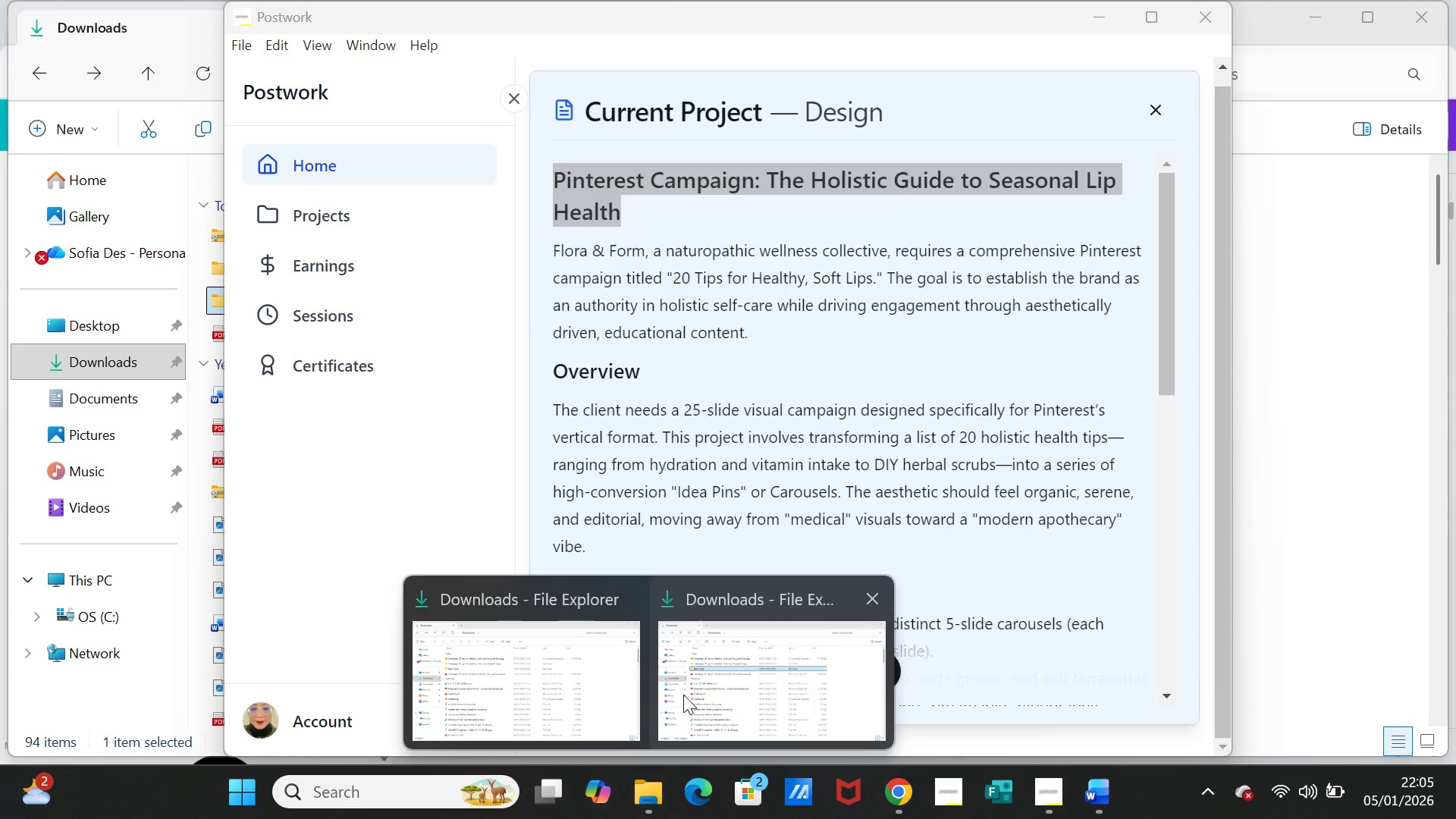 
left_click([722, 692])
 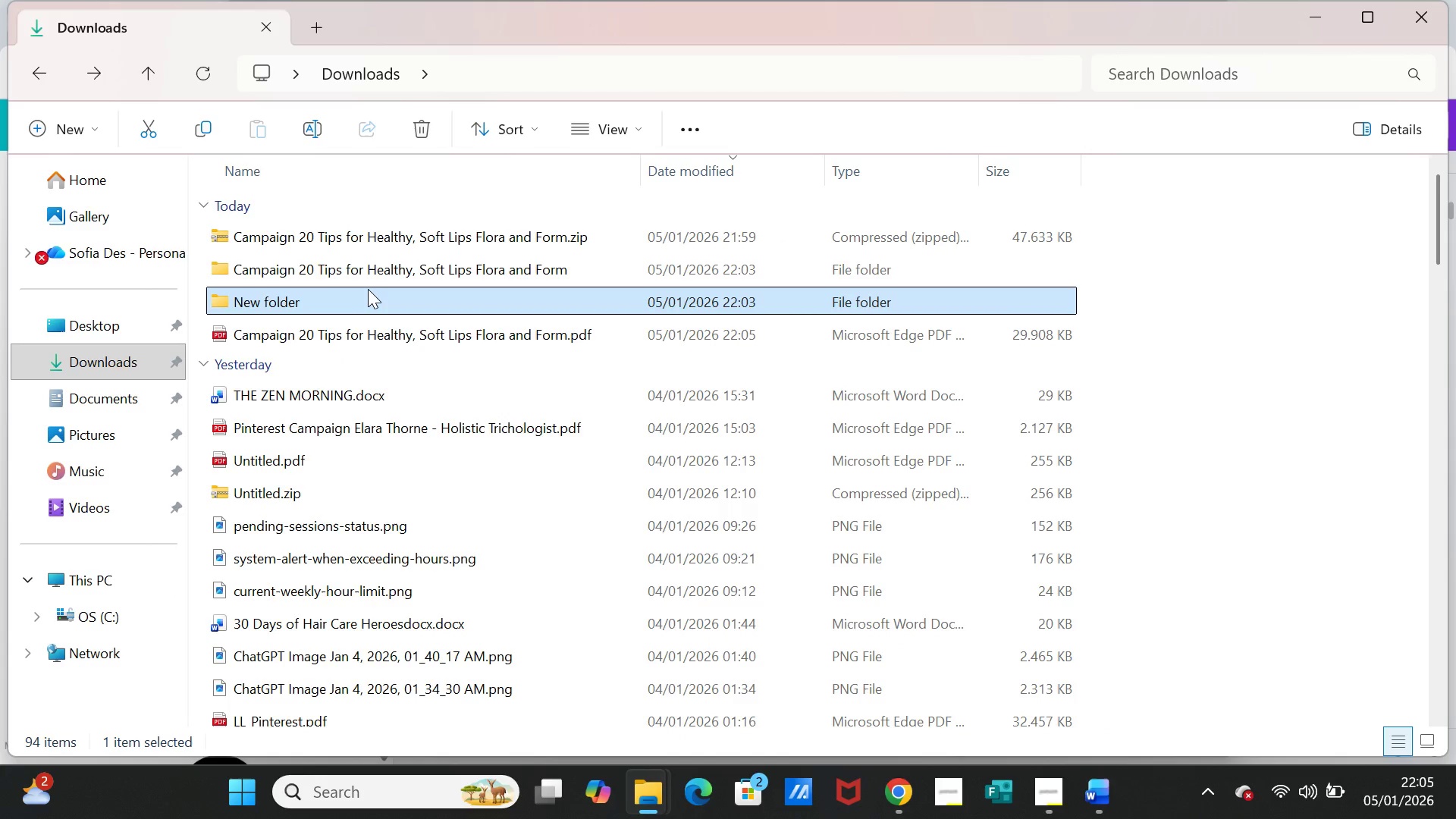 
right_click([368, 295])
 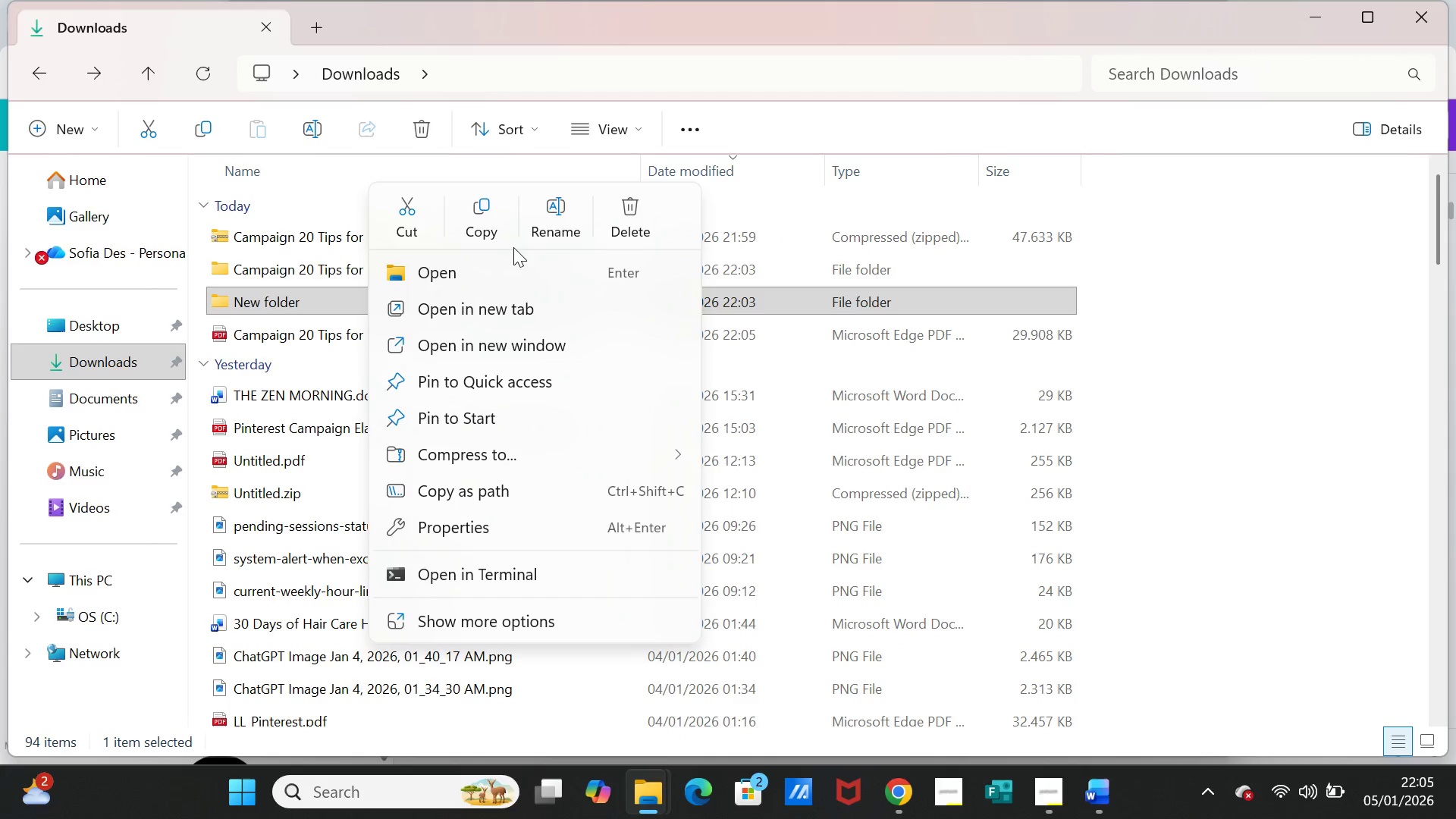 
left_click([550, 220])
 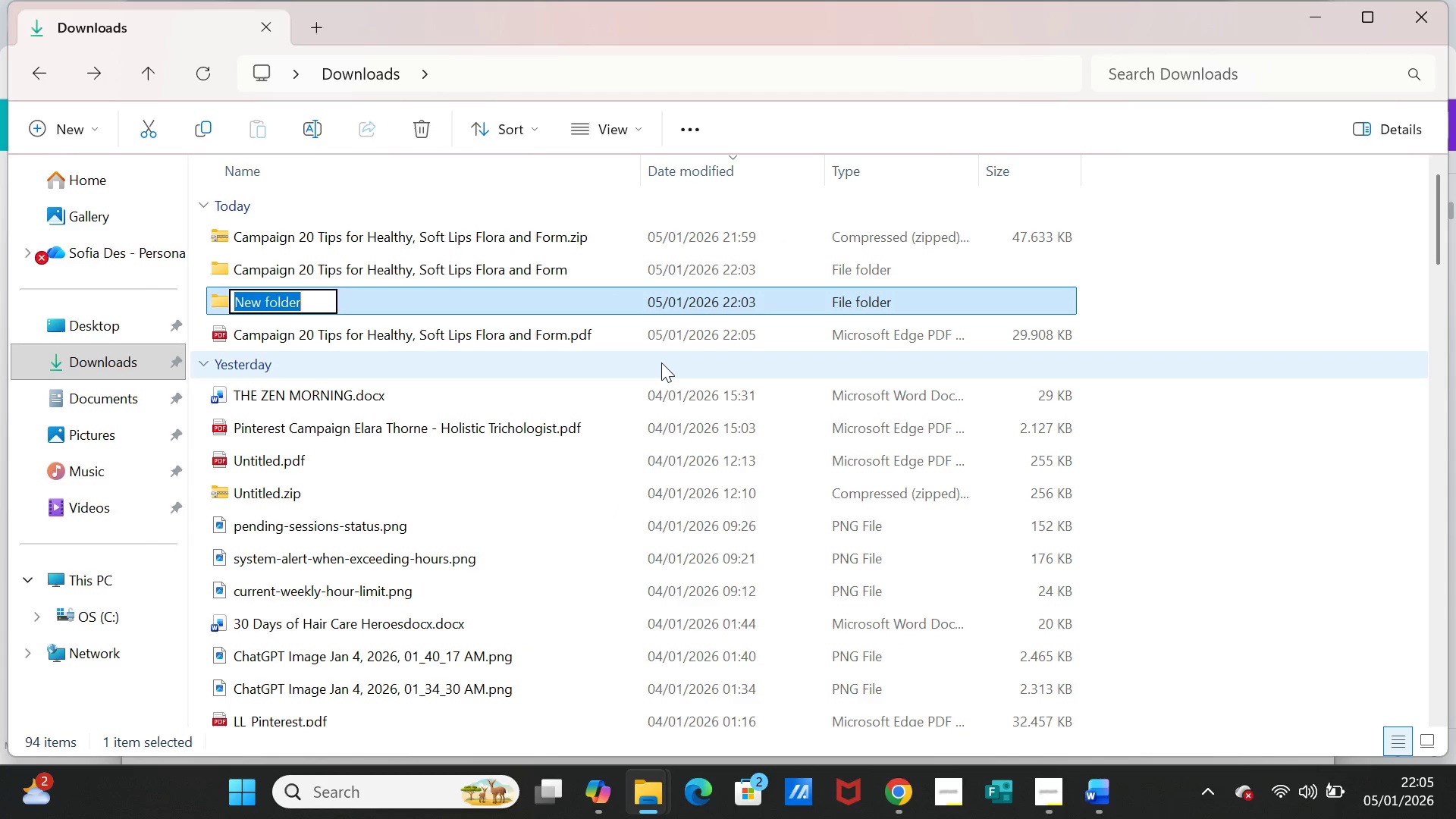 
key(Control+V)
 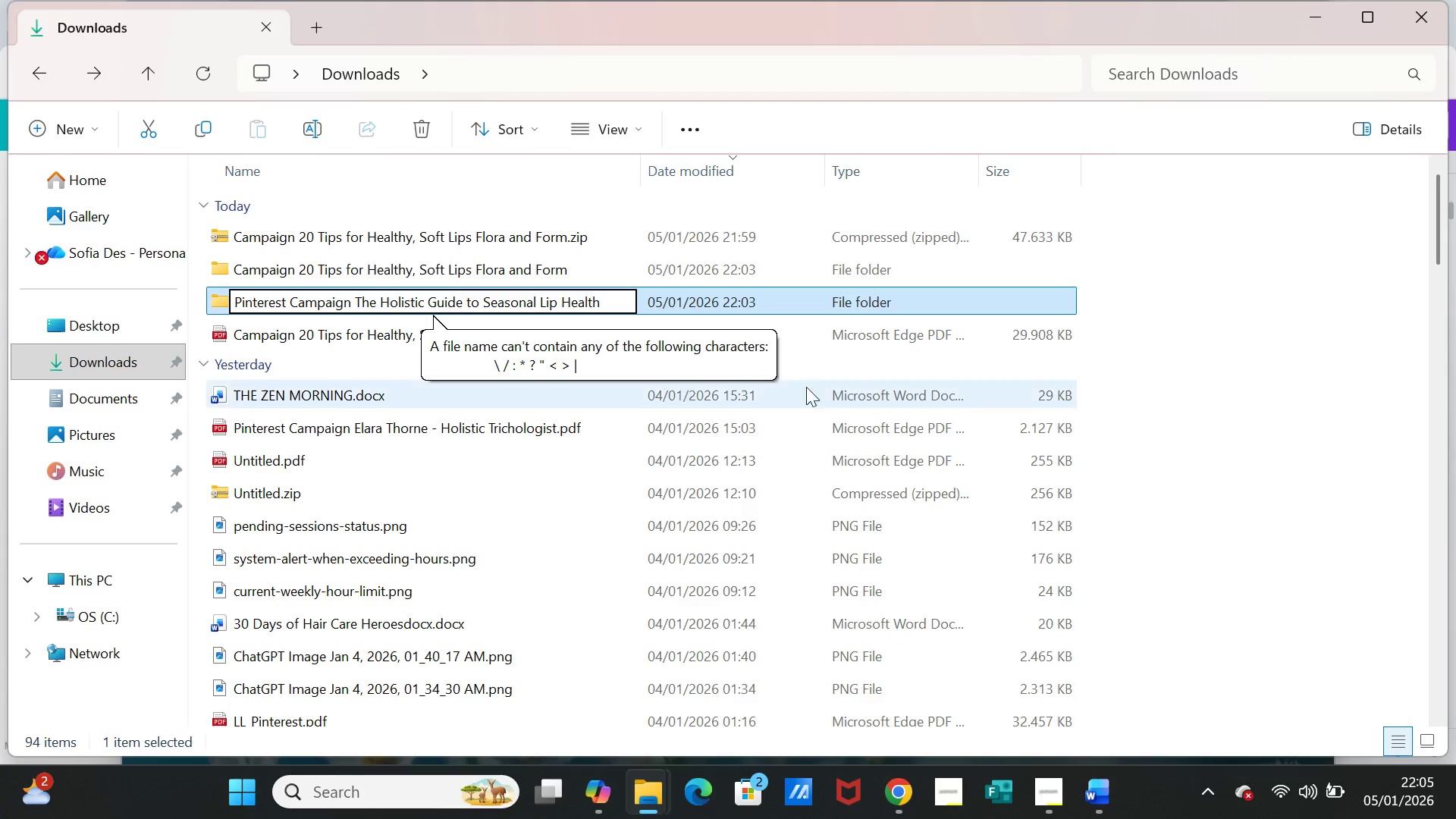 
left_click([1271, 554])
 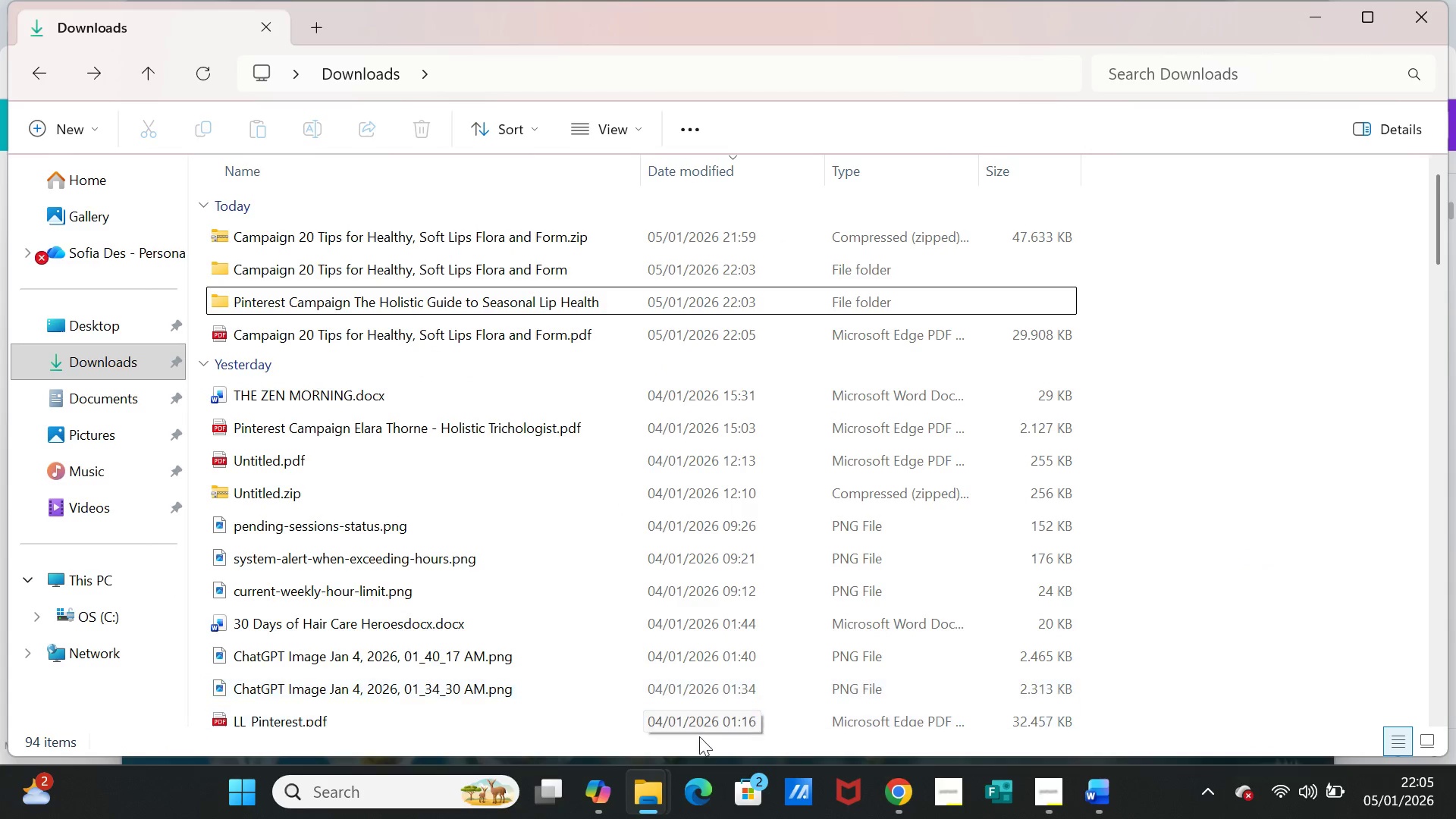 
left_click([608, 788])
 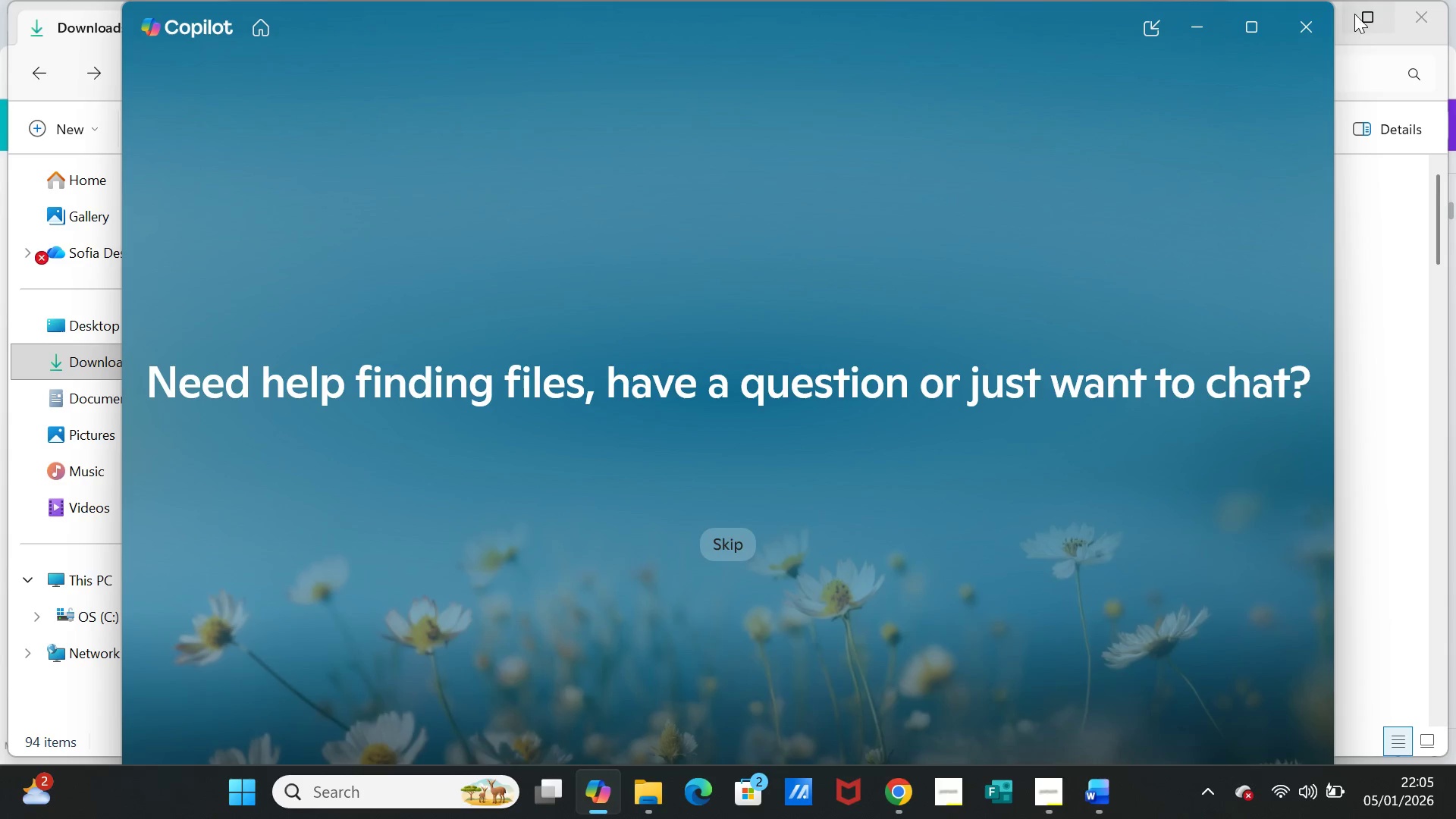 
left_click([1307, 27])
 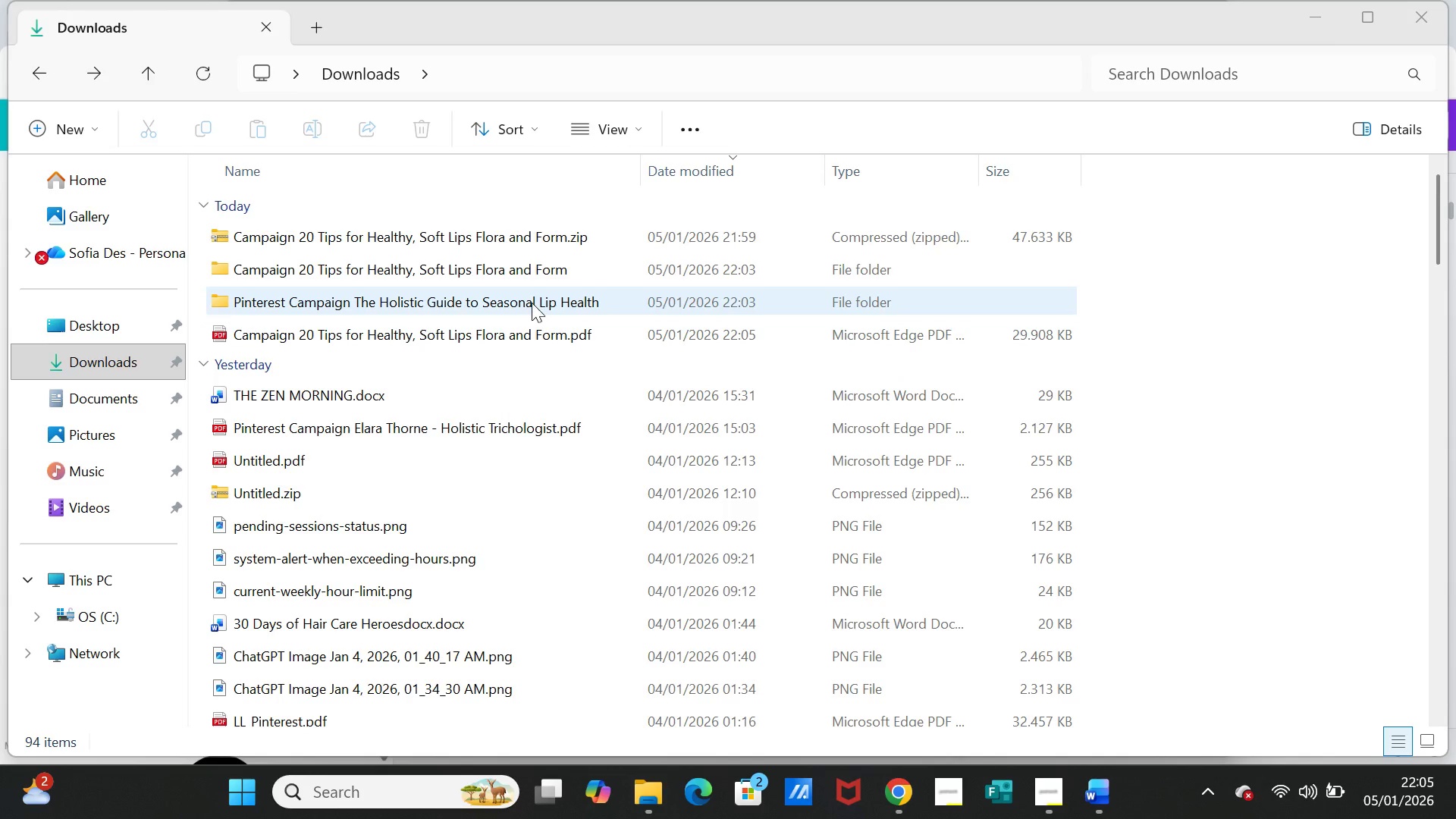 
wait(5.67)
 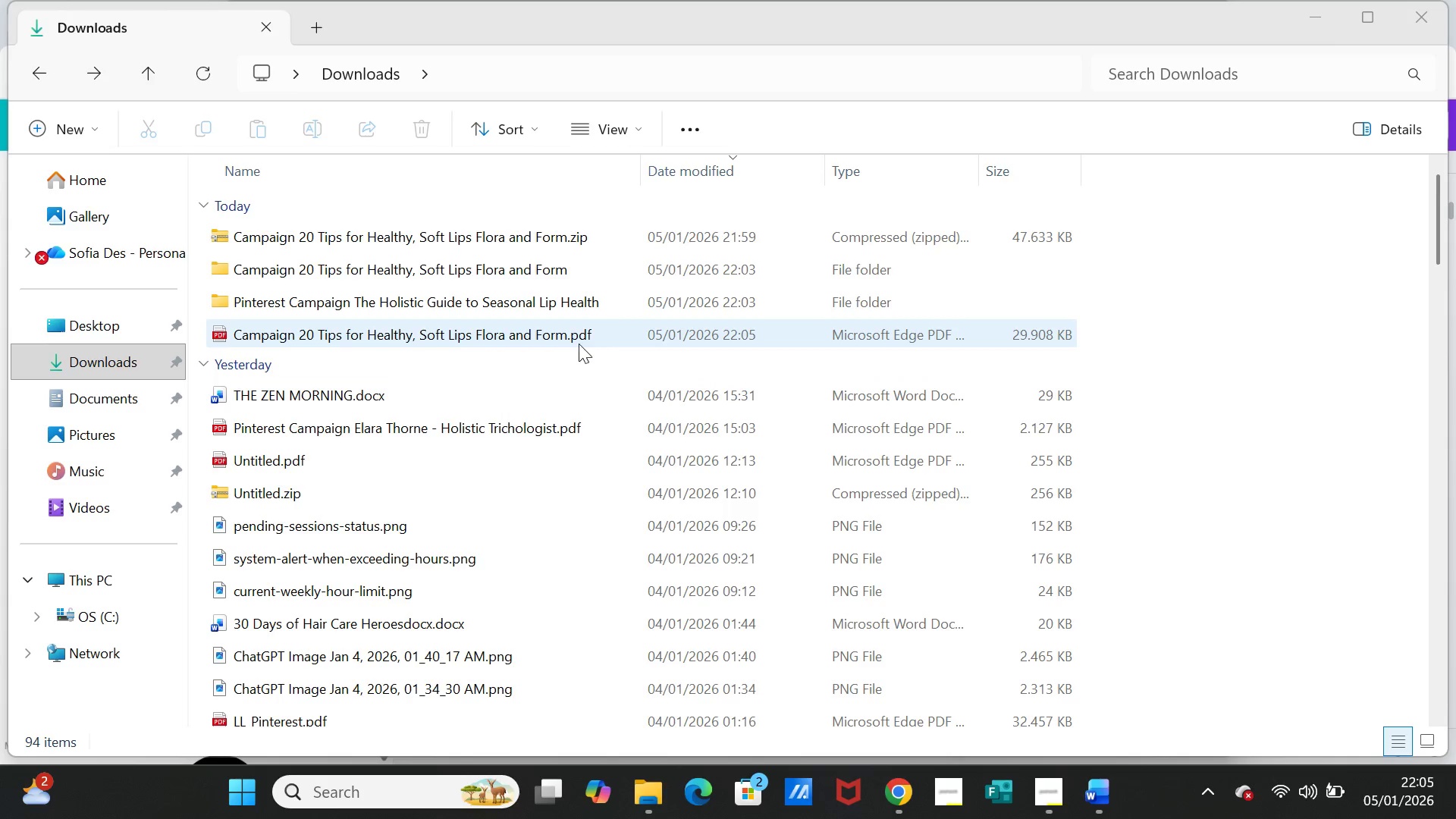 
left_click([532, 302])
 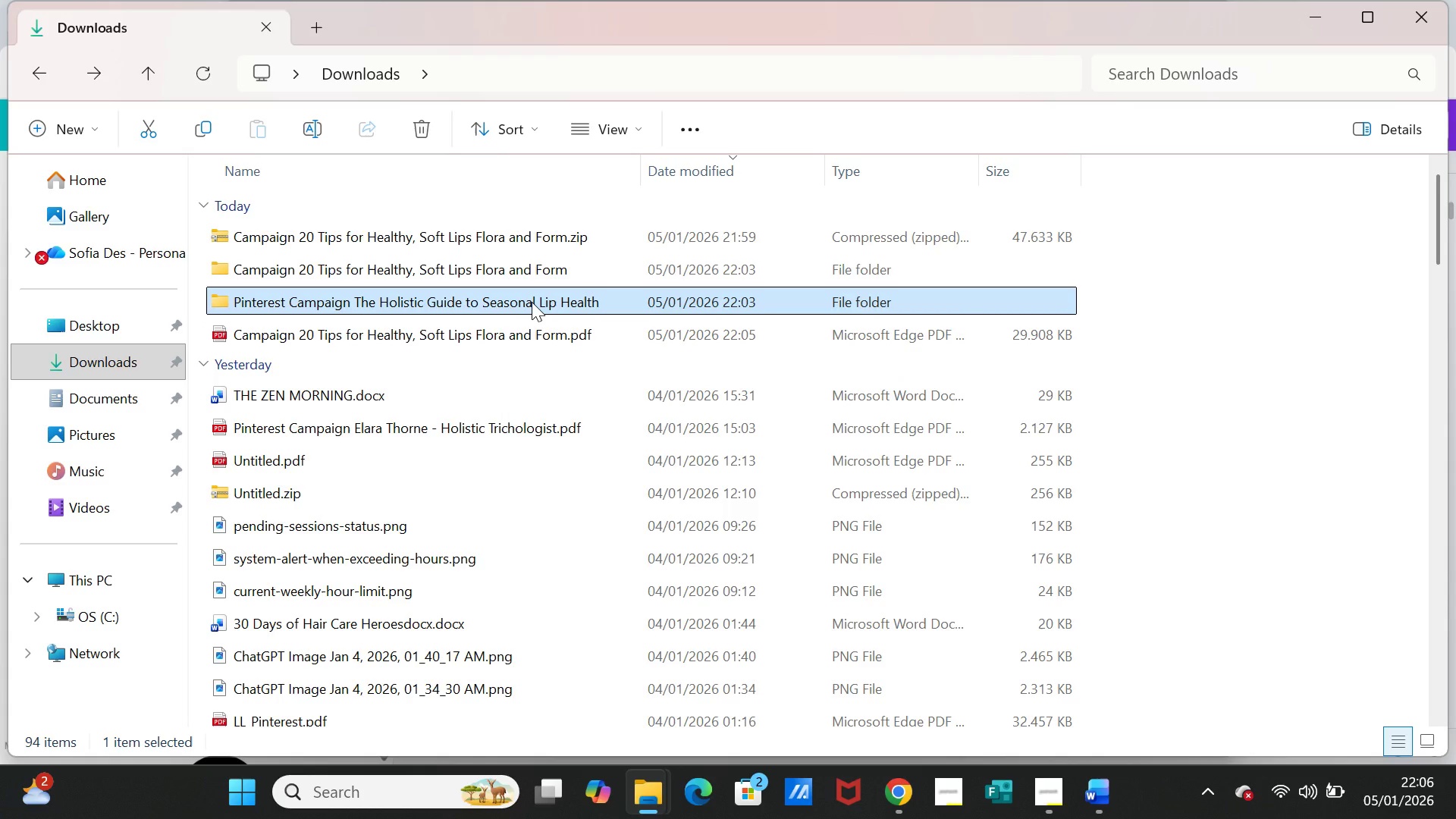 
right_click([532, 302])
 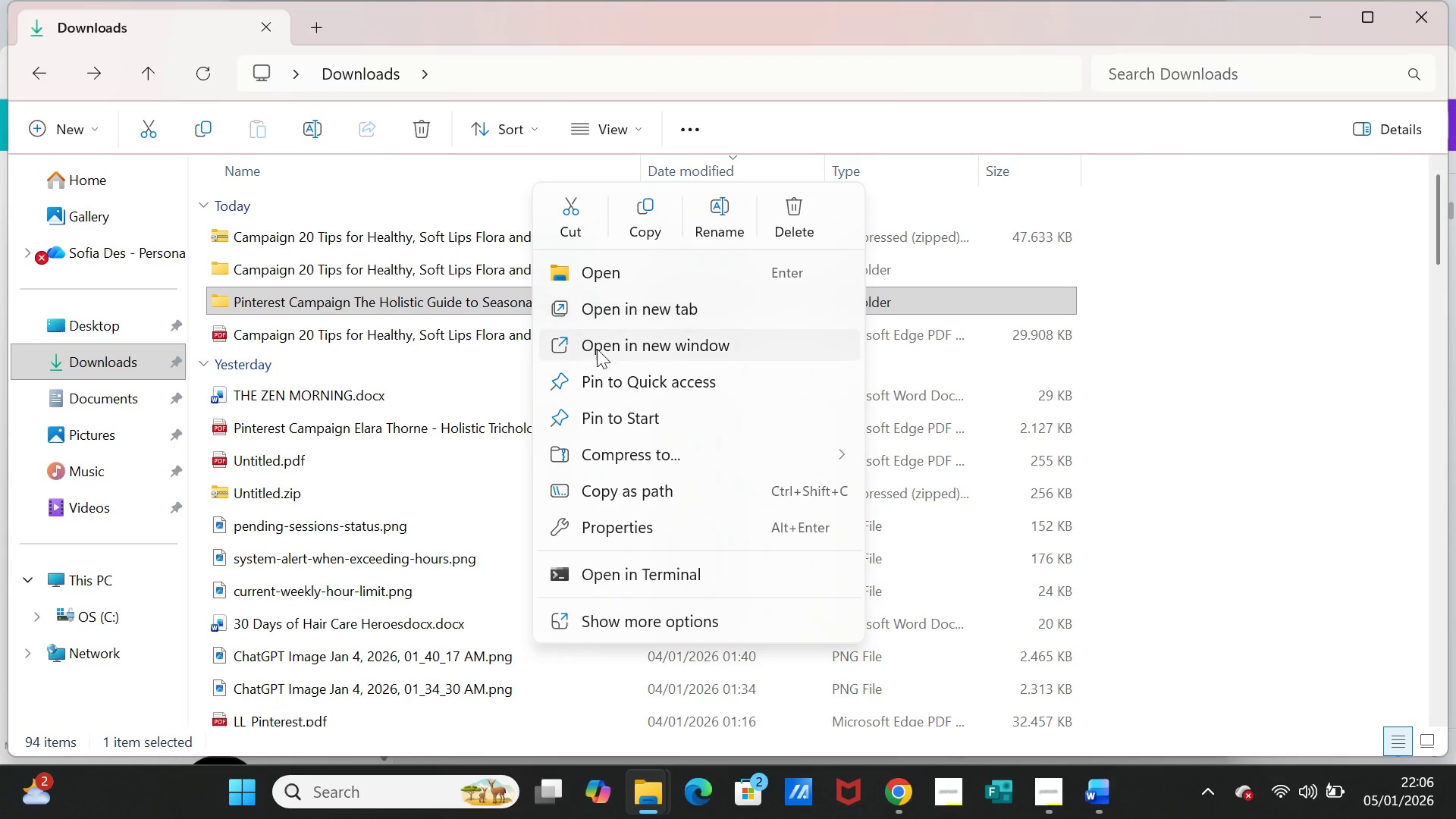 
left_click([704, 453])
 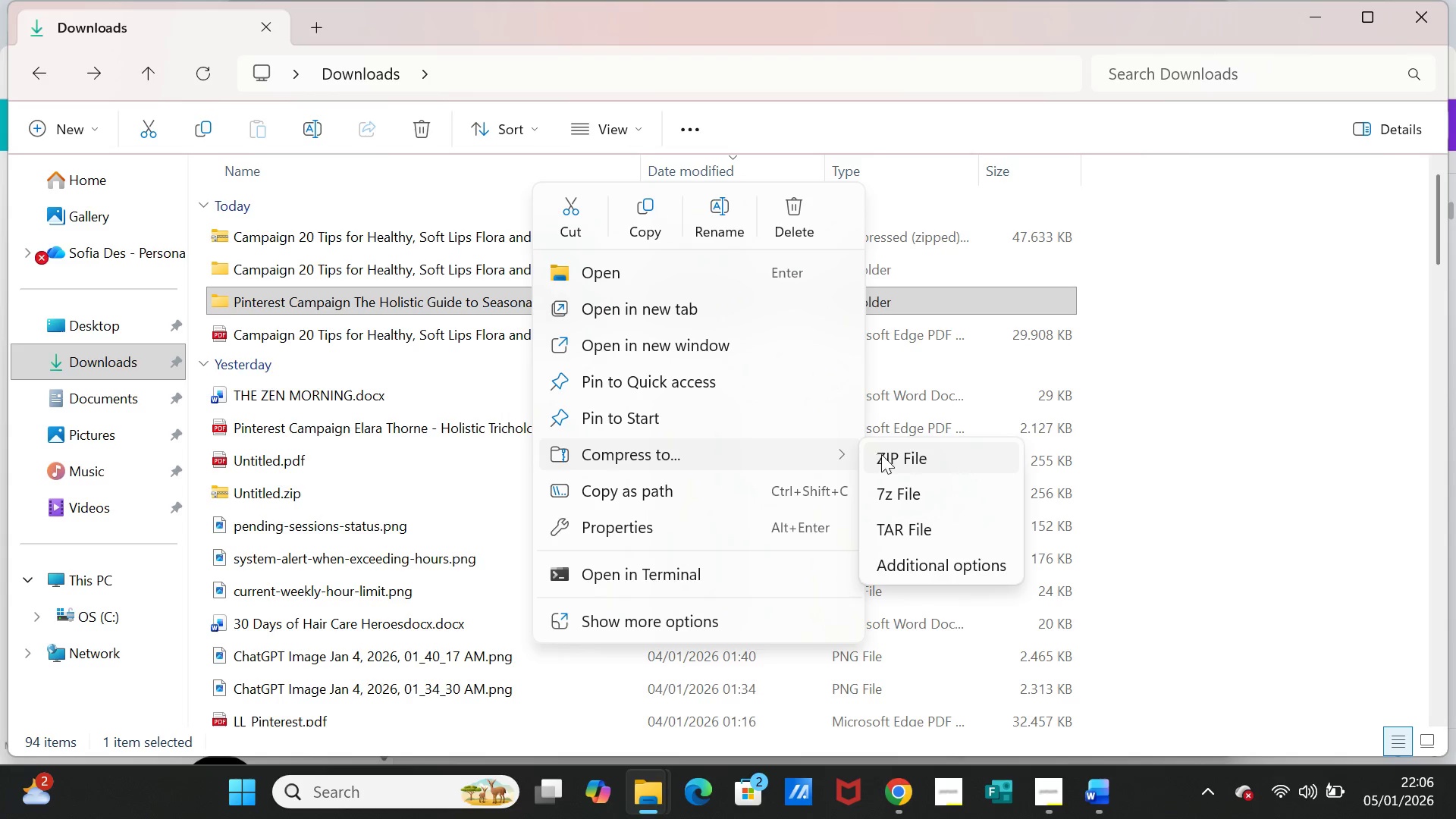 
left_click([883, 454])
 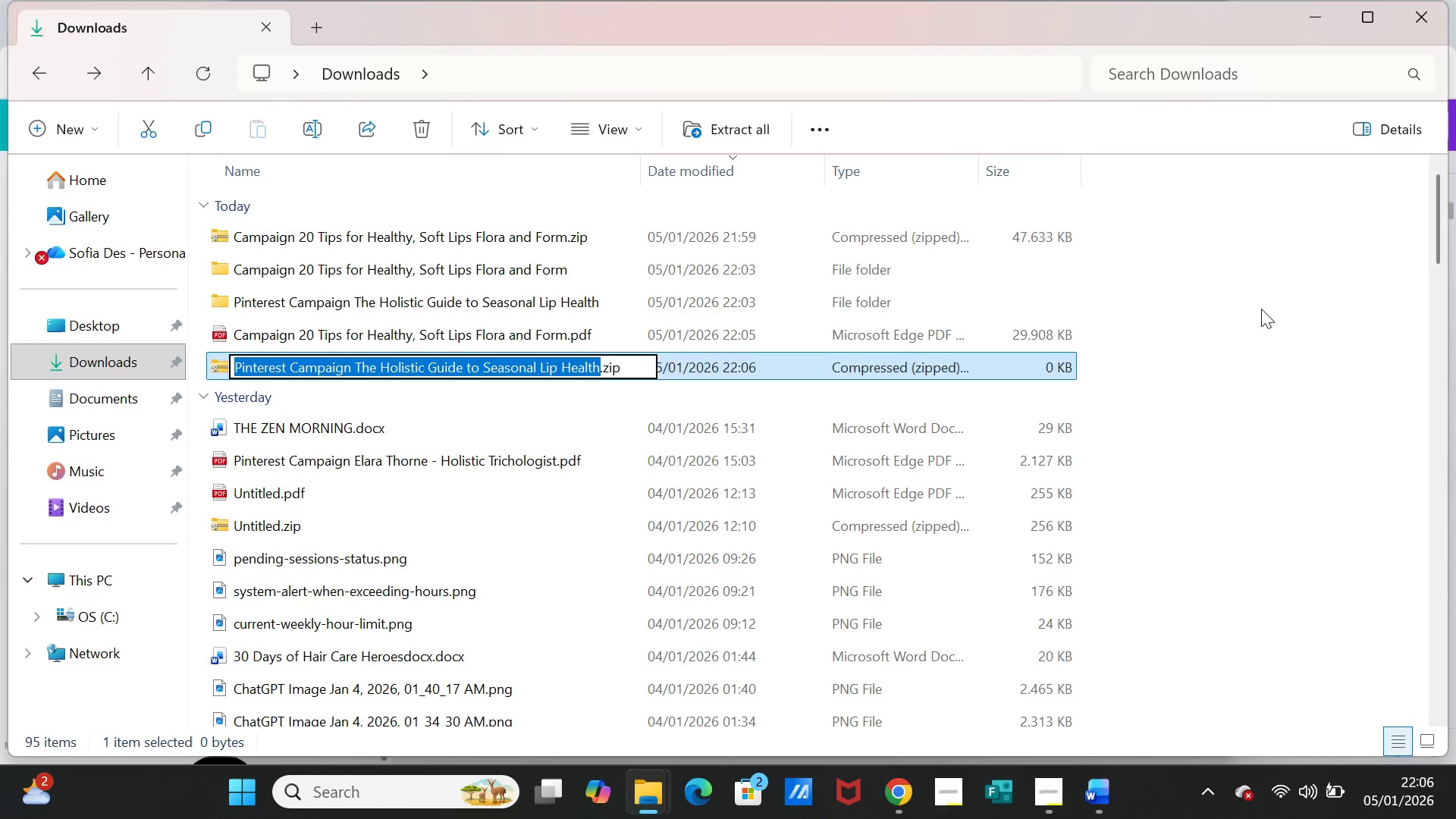 
wait(5.81)
 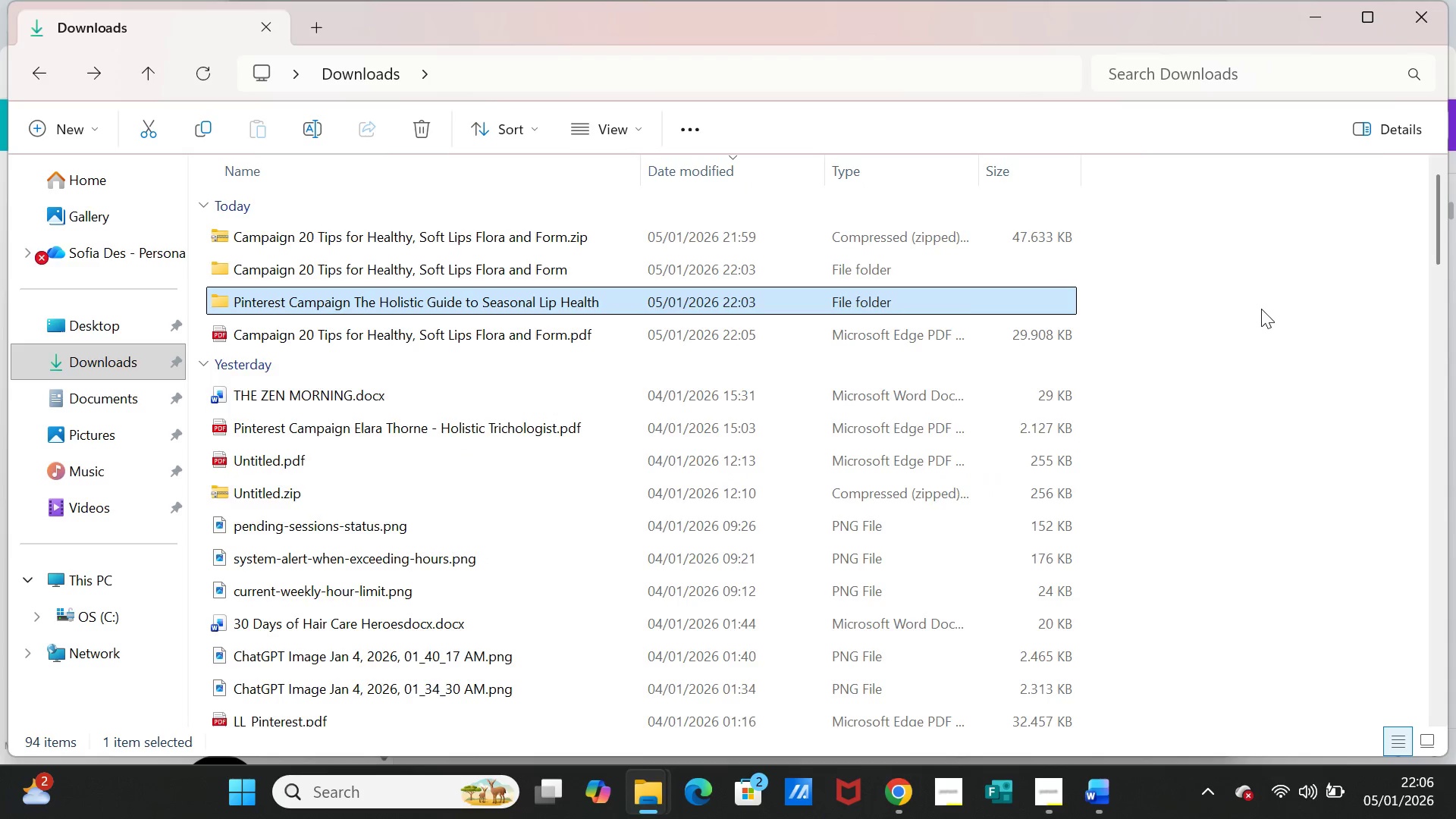 
left_click([1253, 452])
 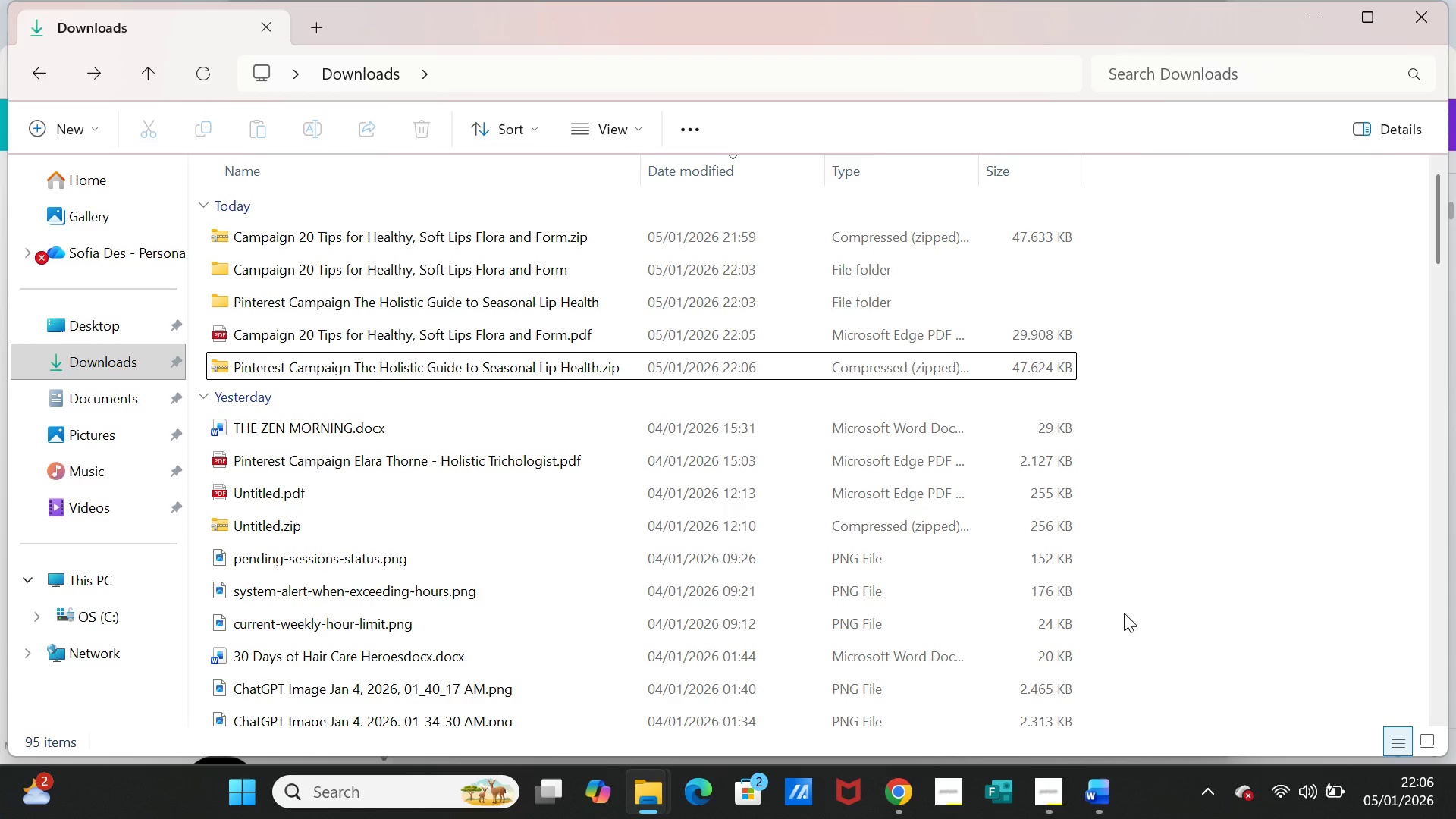 
left_click([1051, 783])